 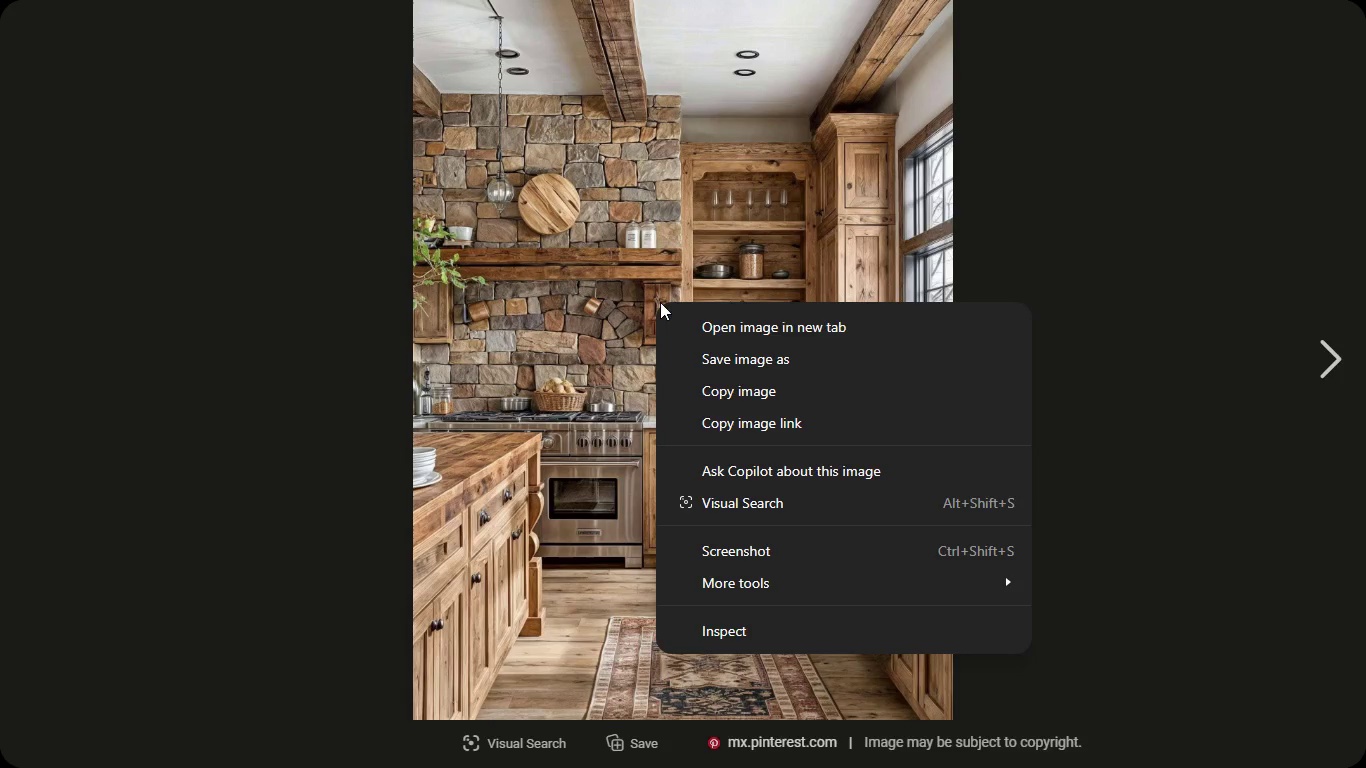 
left_click([750, 356])
 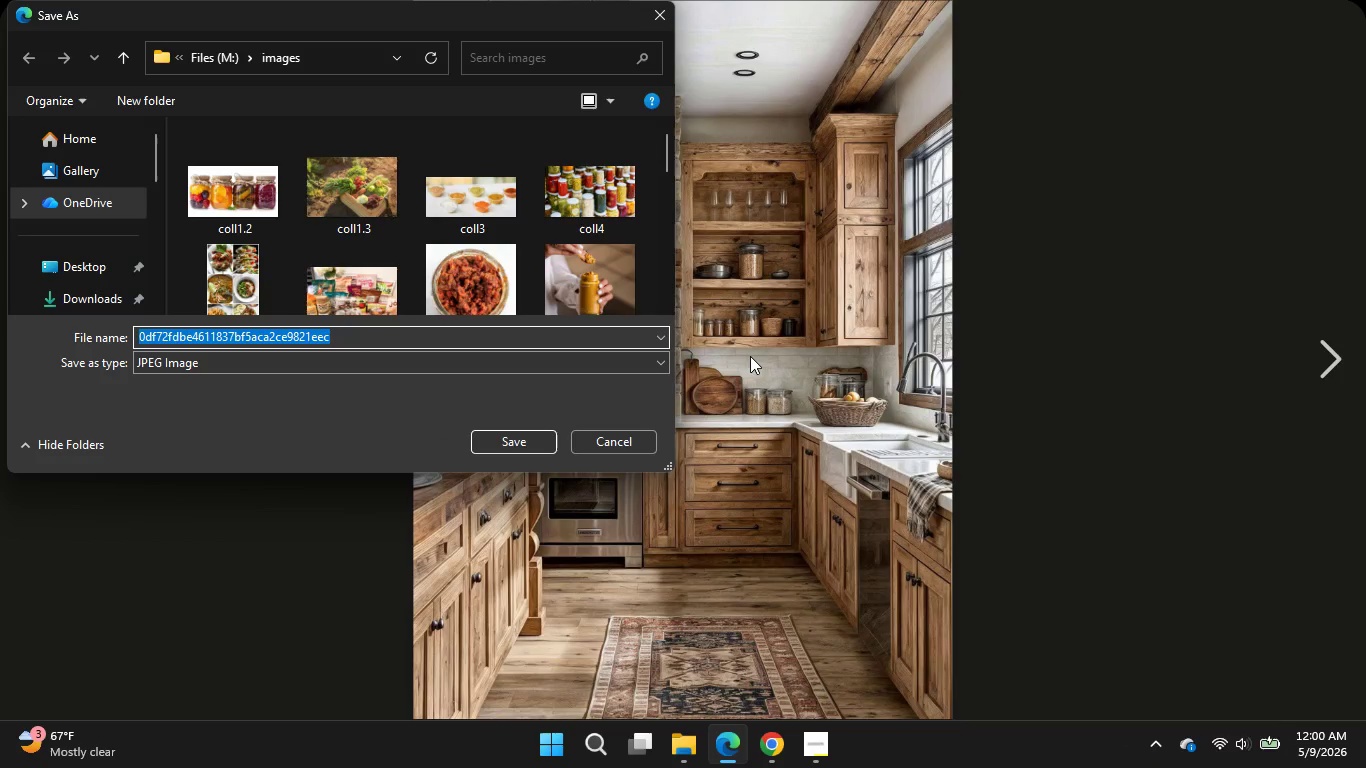 
wait(11.42)
 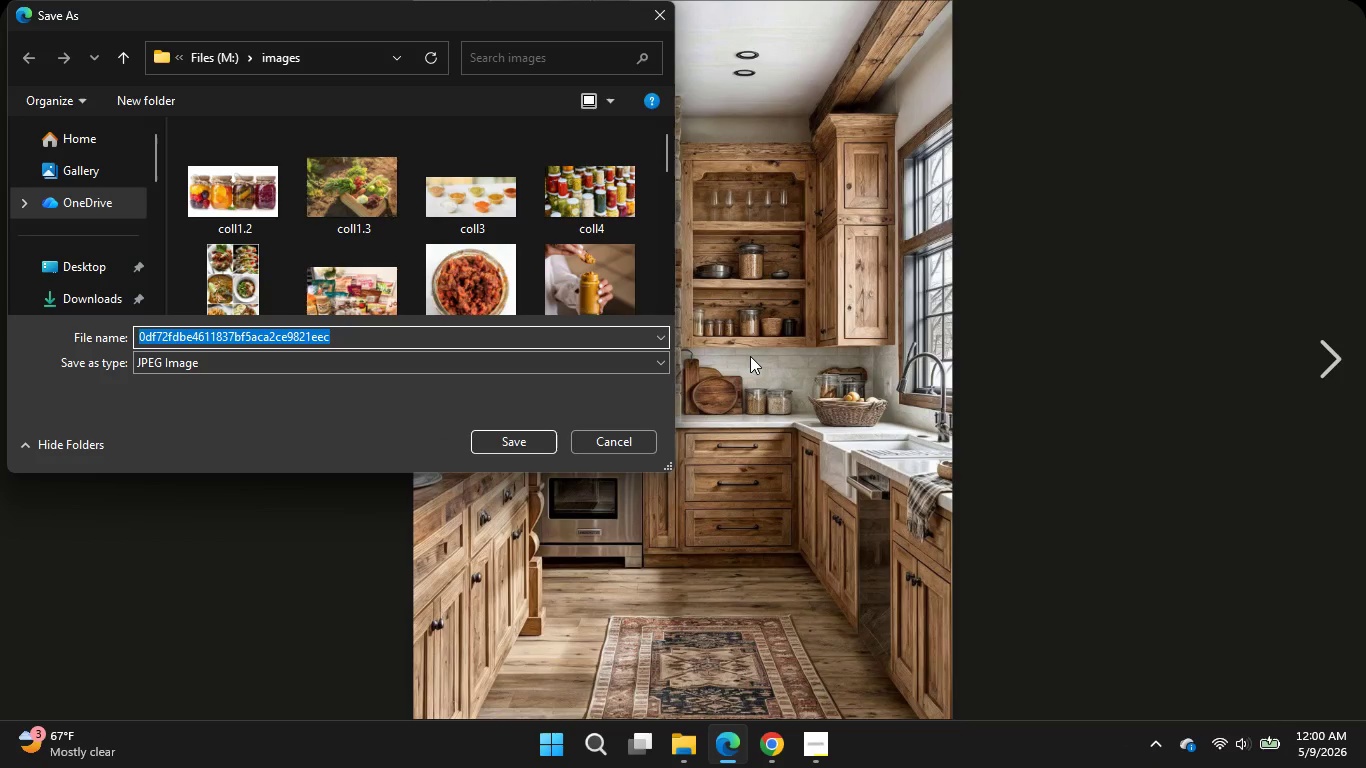 
type(rustic kitchen)
 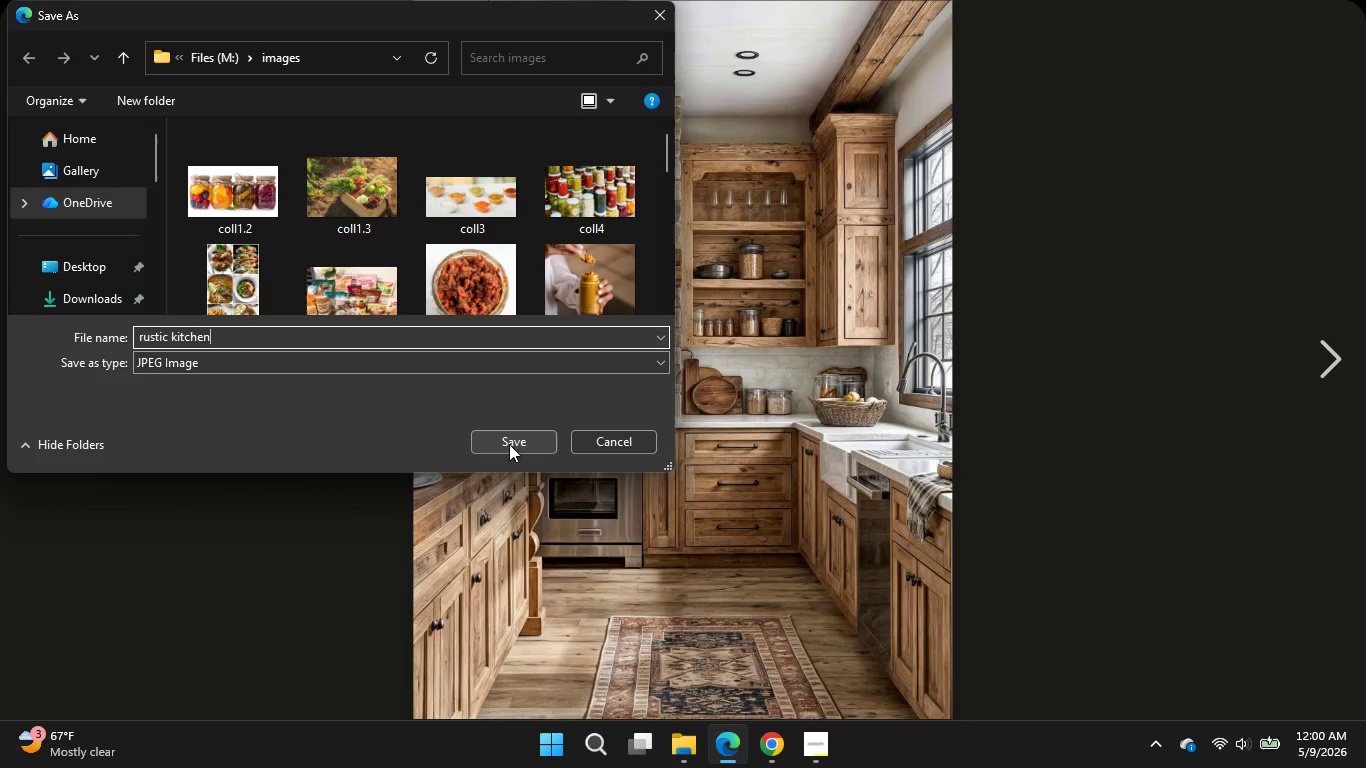 
left_click([509, 444])
 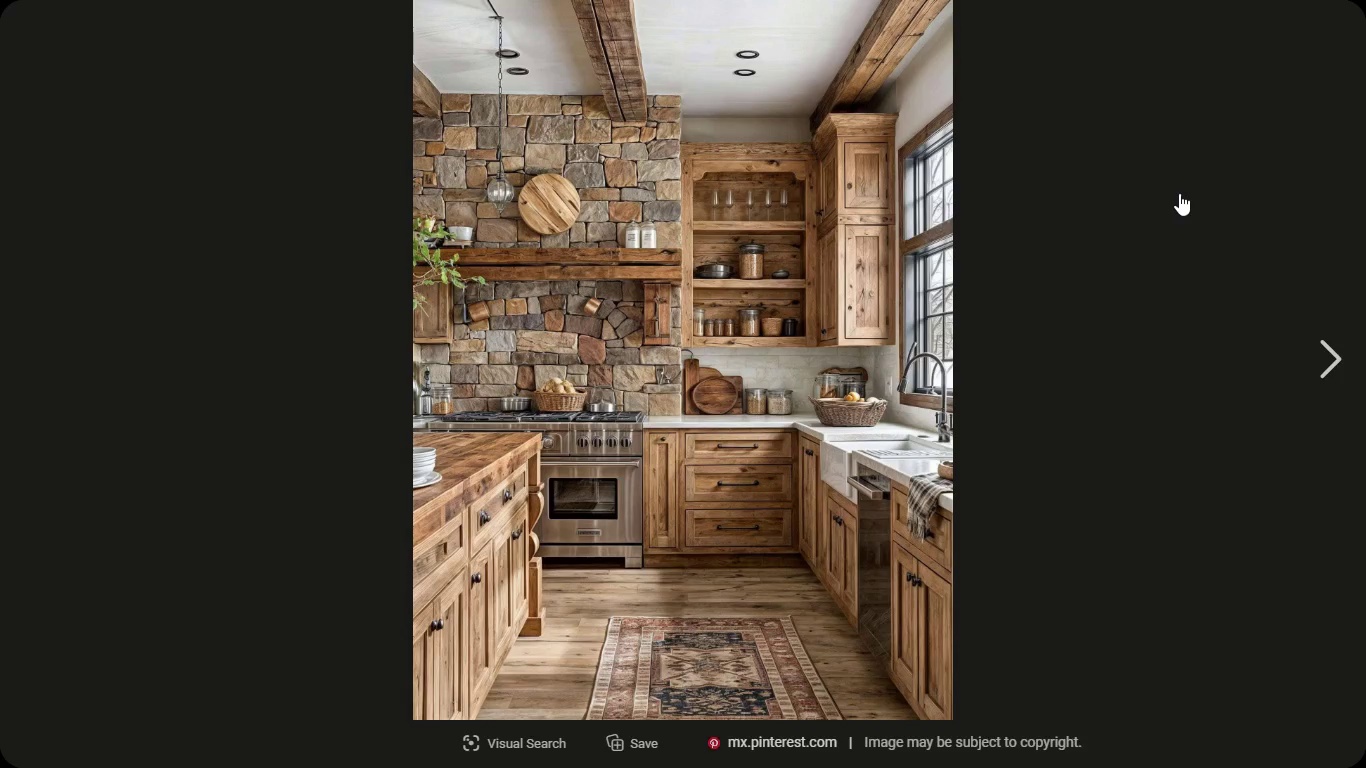 
left_click([1179, 193])
 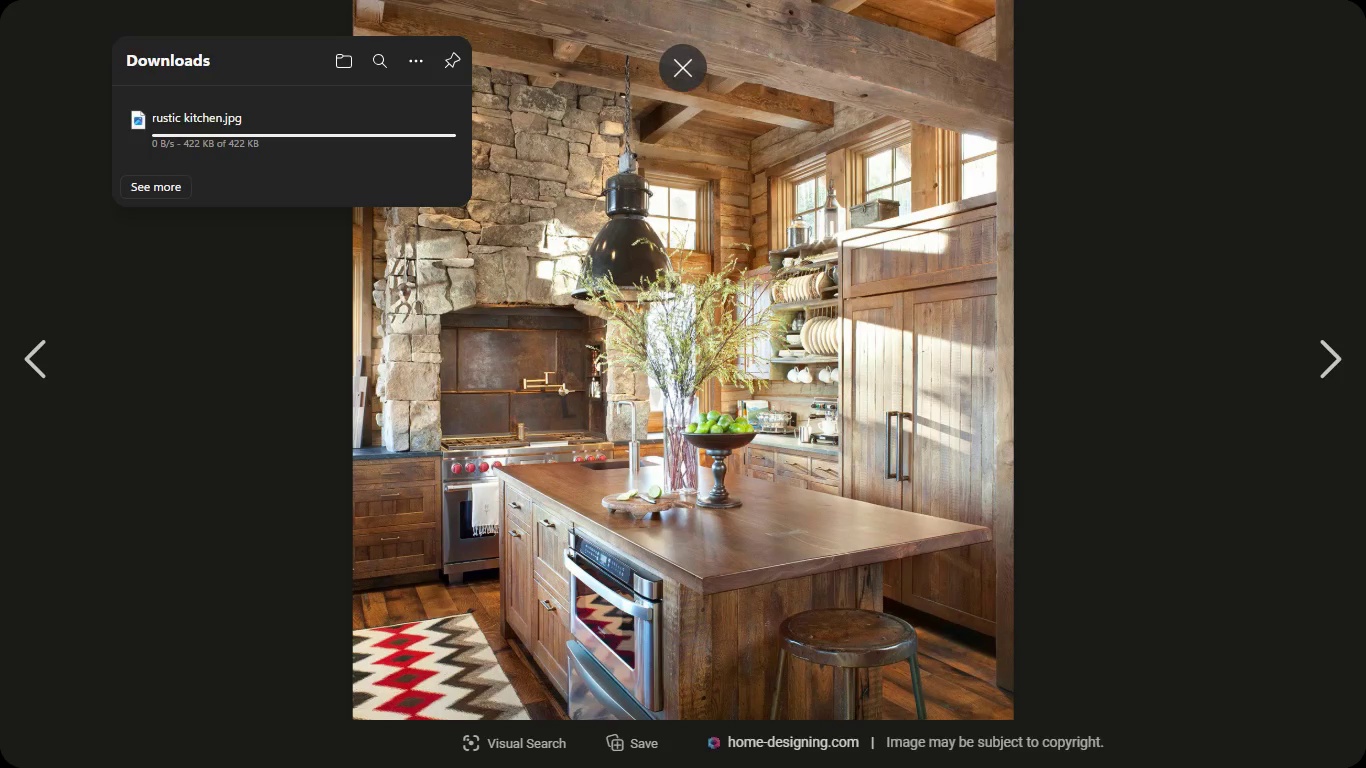 
wait(7.98)
 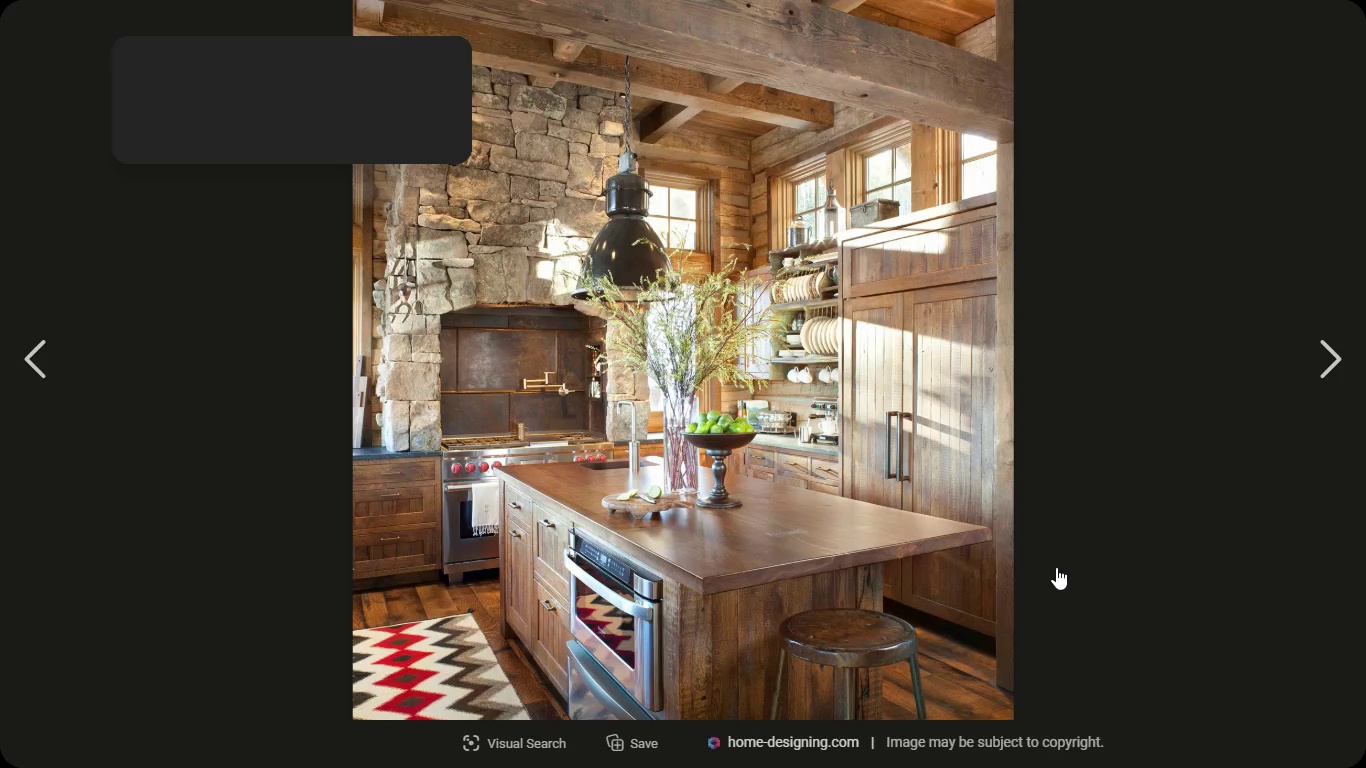 
left_click([698, 54])
 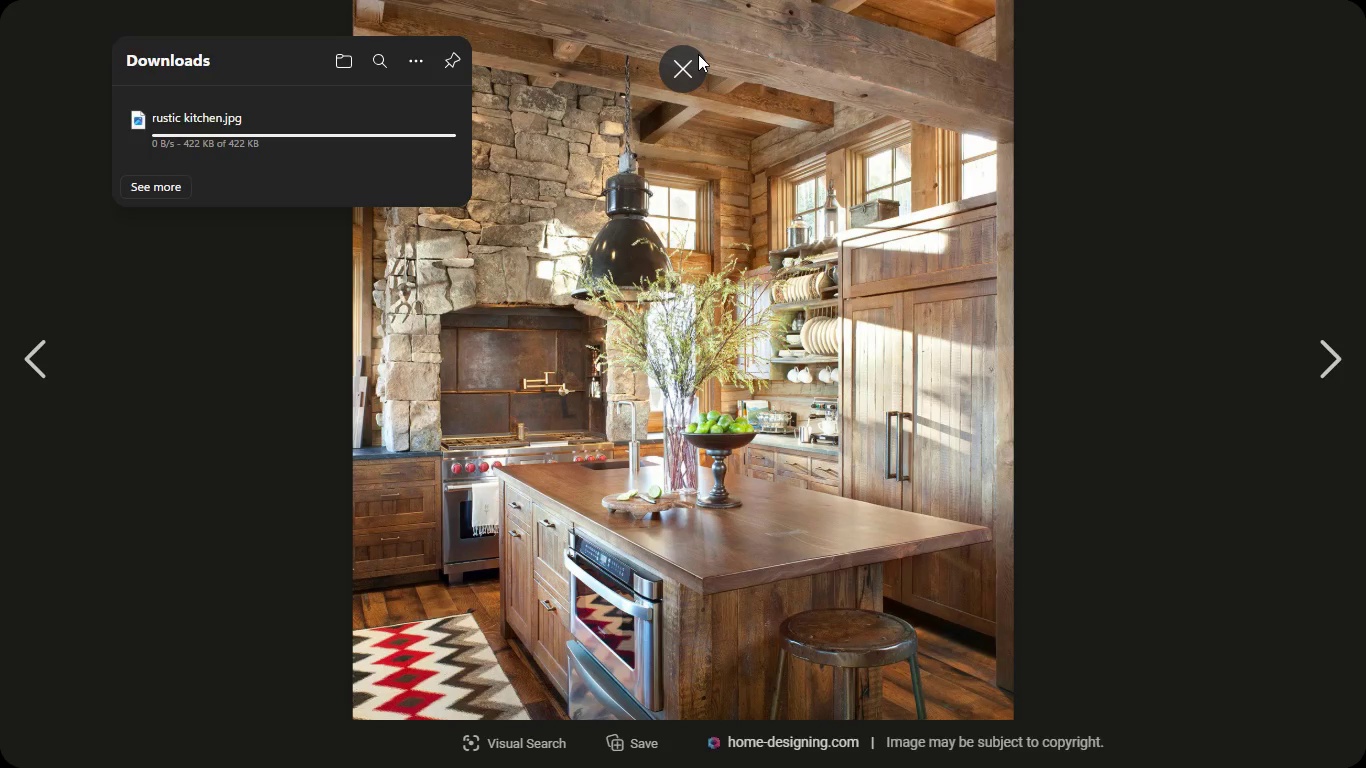 
left_click([1048, 376])
 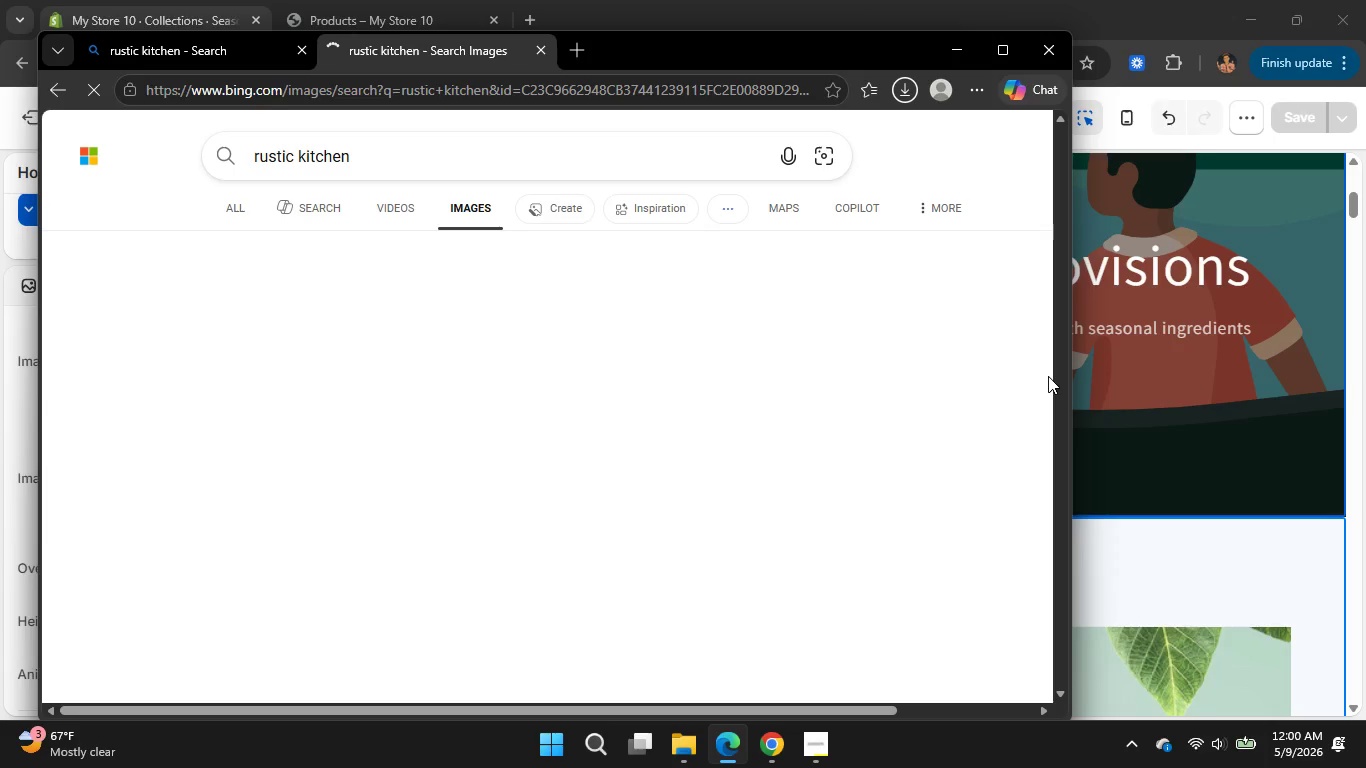 
left_click([637, 160])
 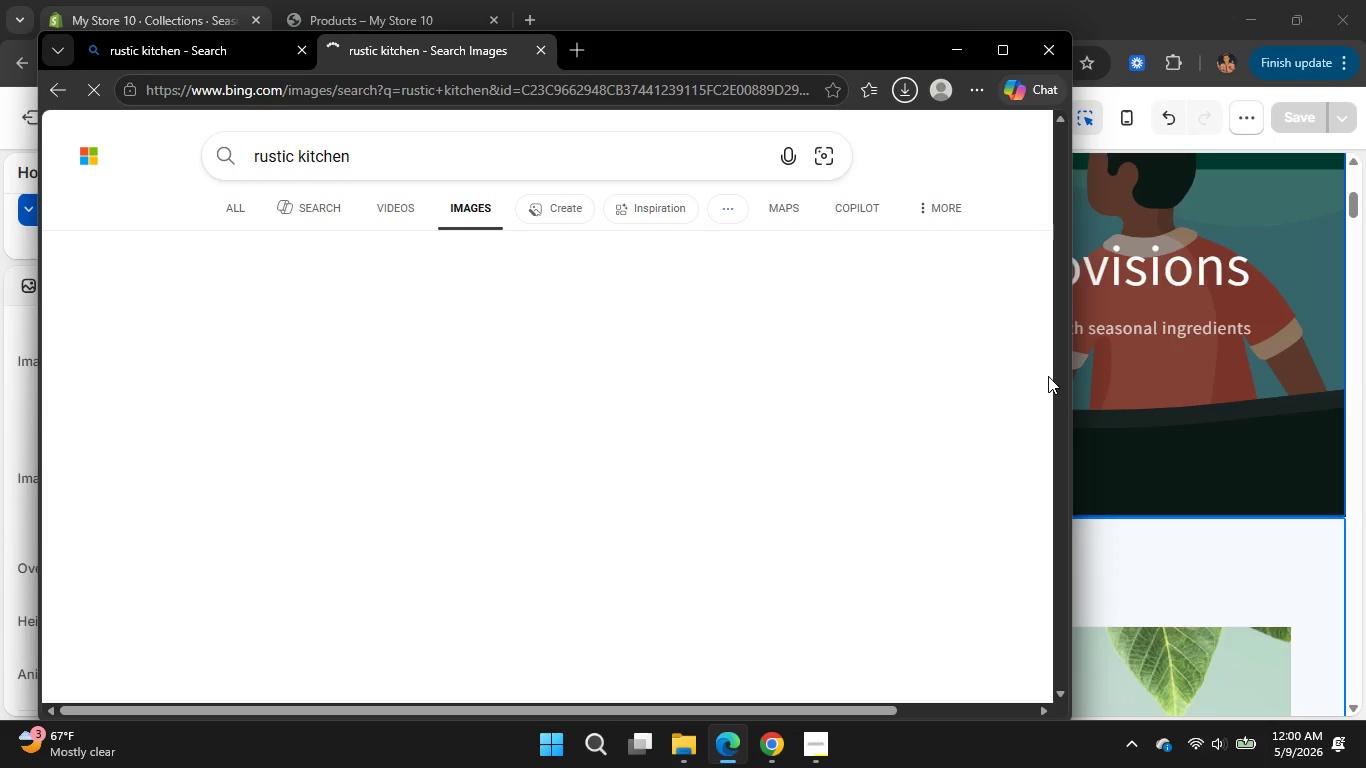 
hold_key(key=Backspace, duration=1.5)
 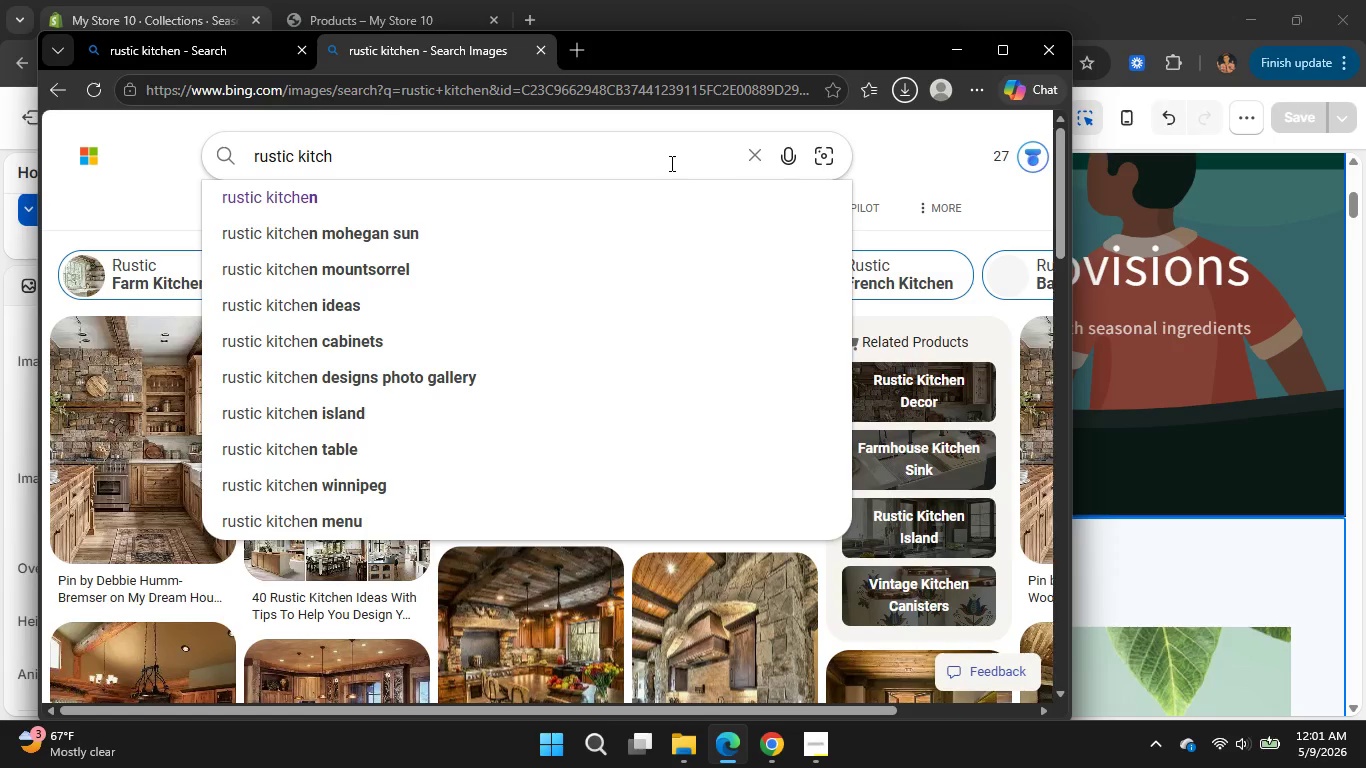 
key(Backspace)
key(Backspace)
type(wooden pantry)
 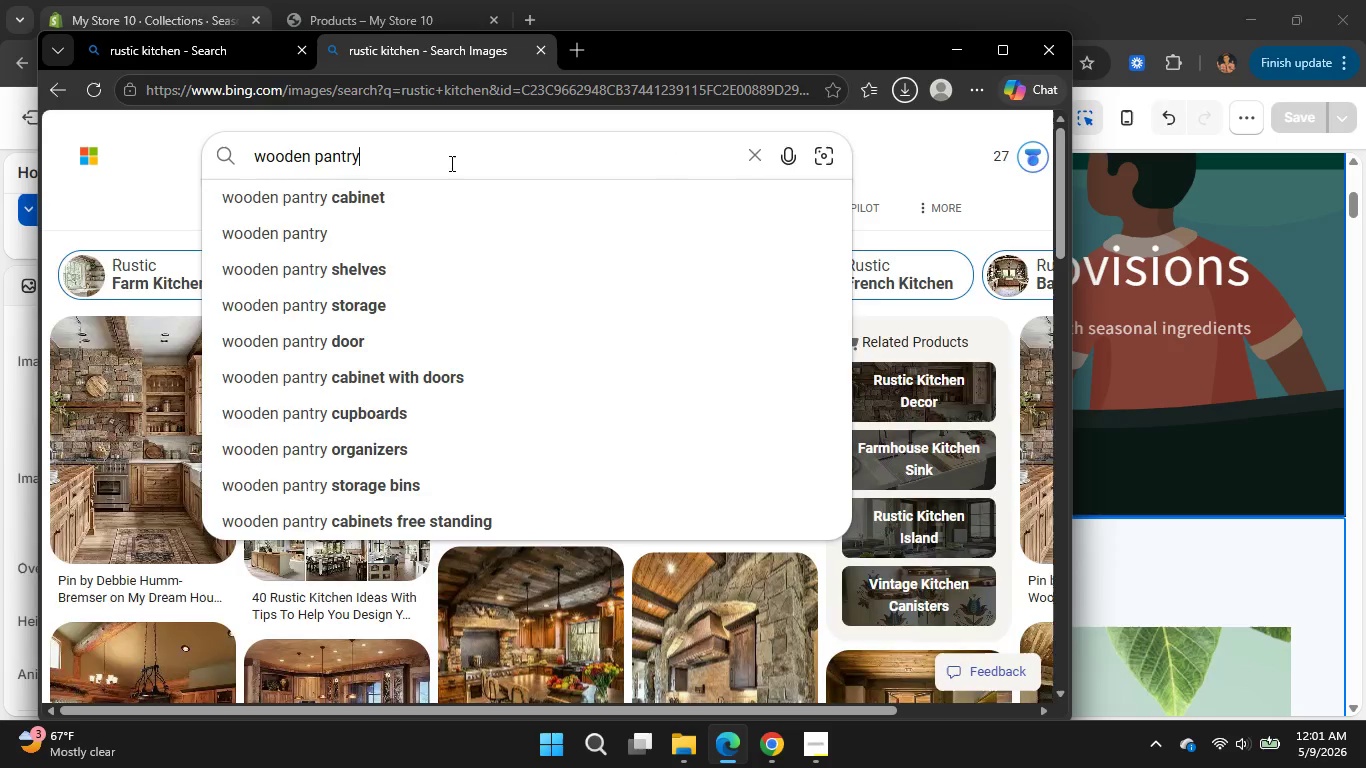 
key(Enter)
 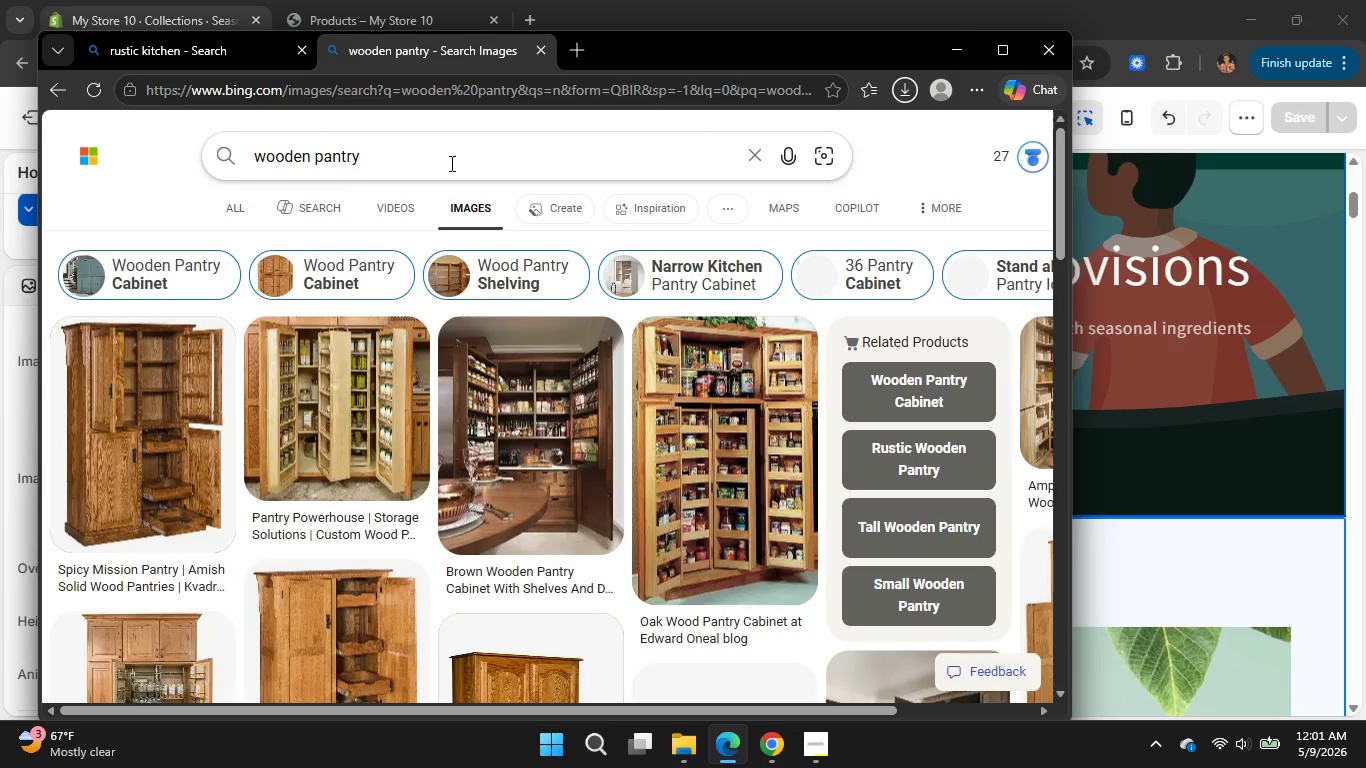 
left_click([714, 485])
 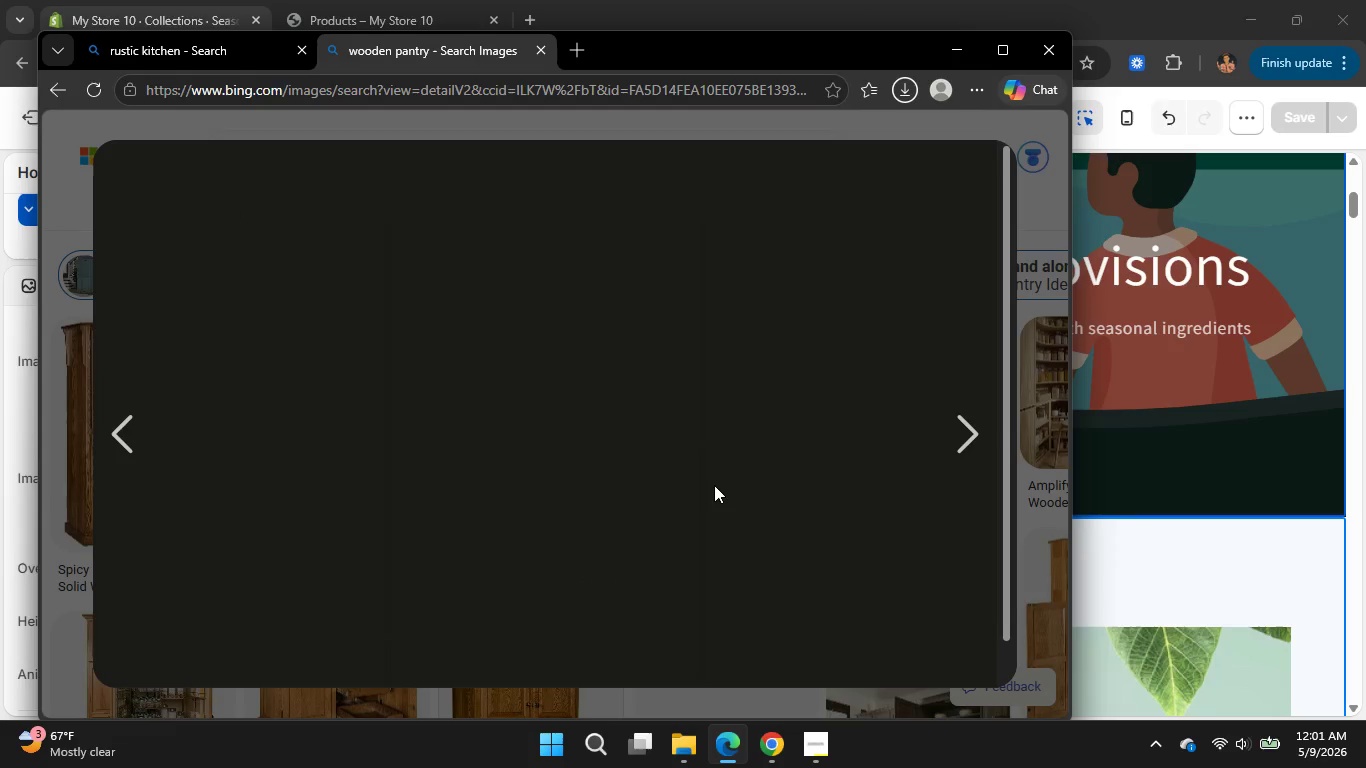 
wait(10.75)
 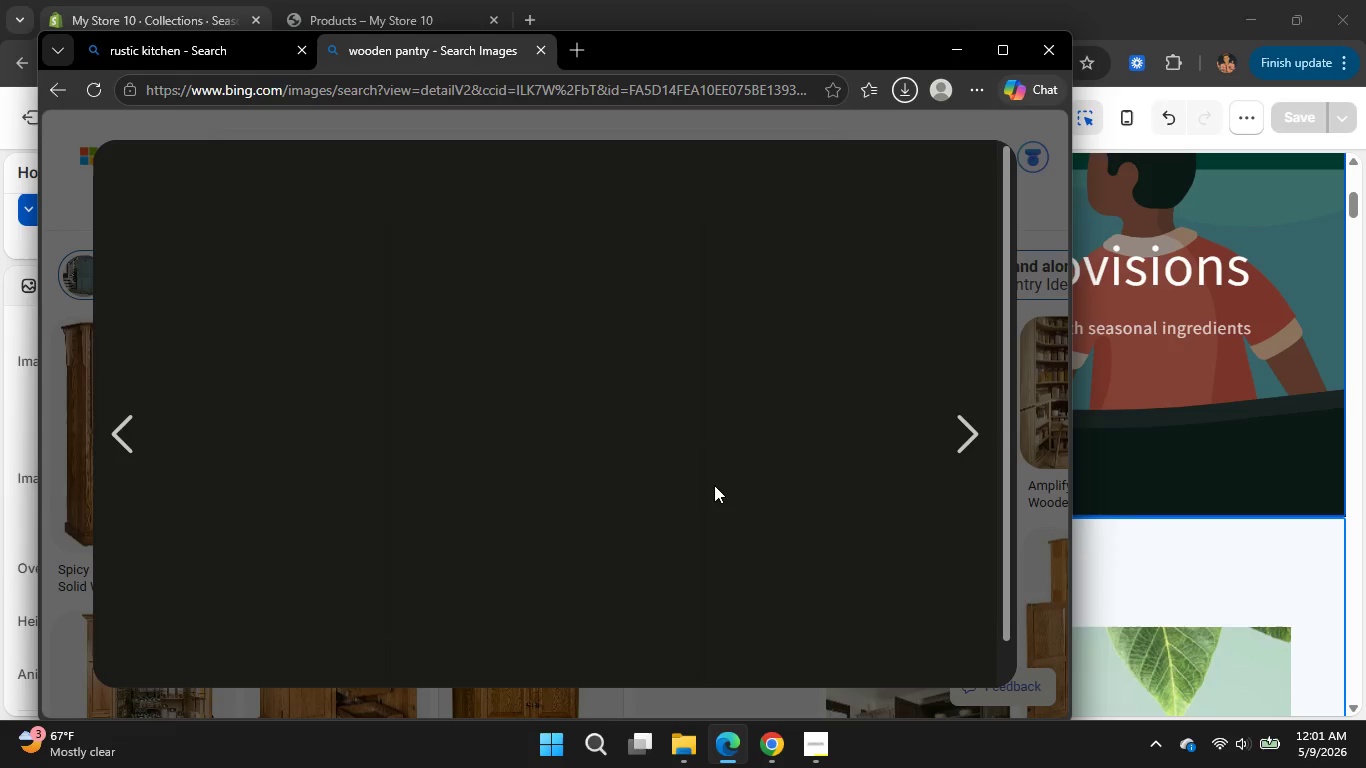 
left_click([537, 630])
 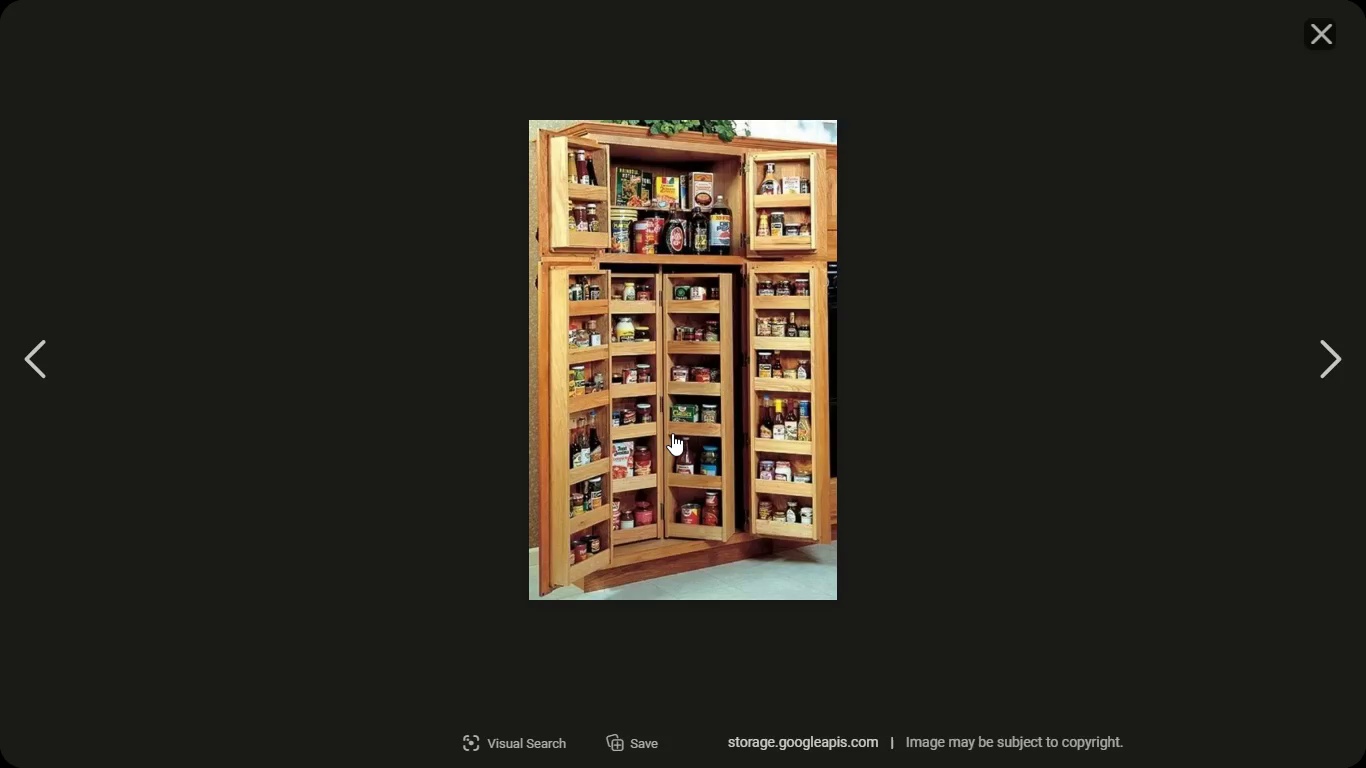 
wait(21.36)
 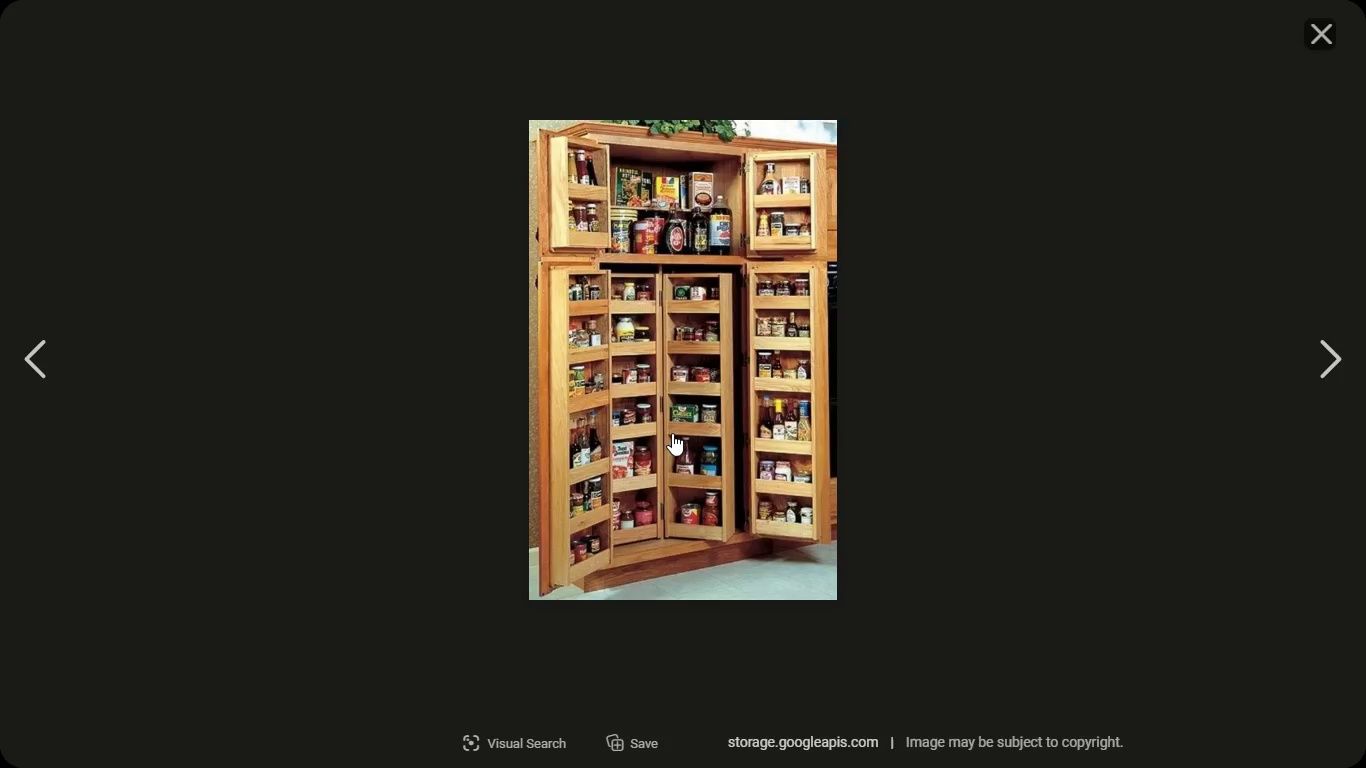 
right_click([668, 328])
 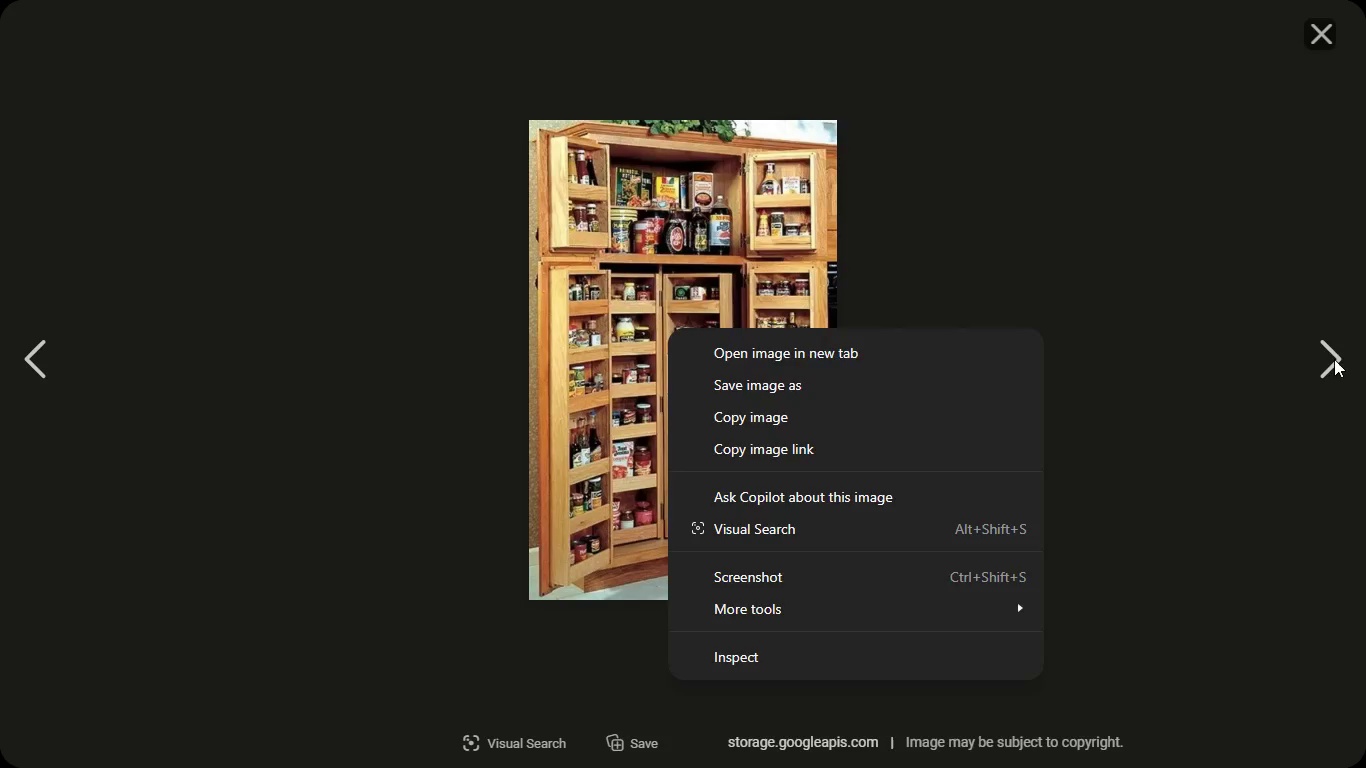 
left_click([1334, 359])
 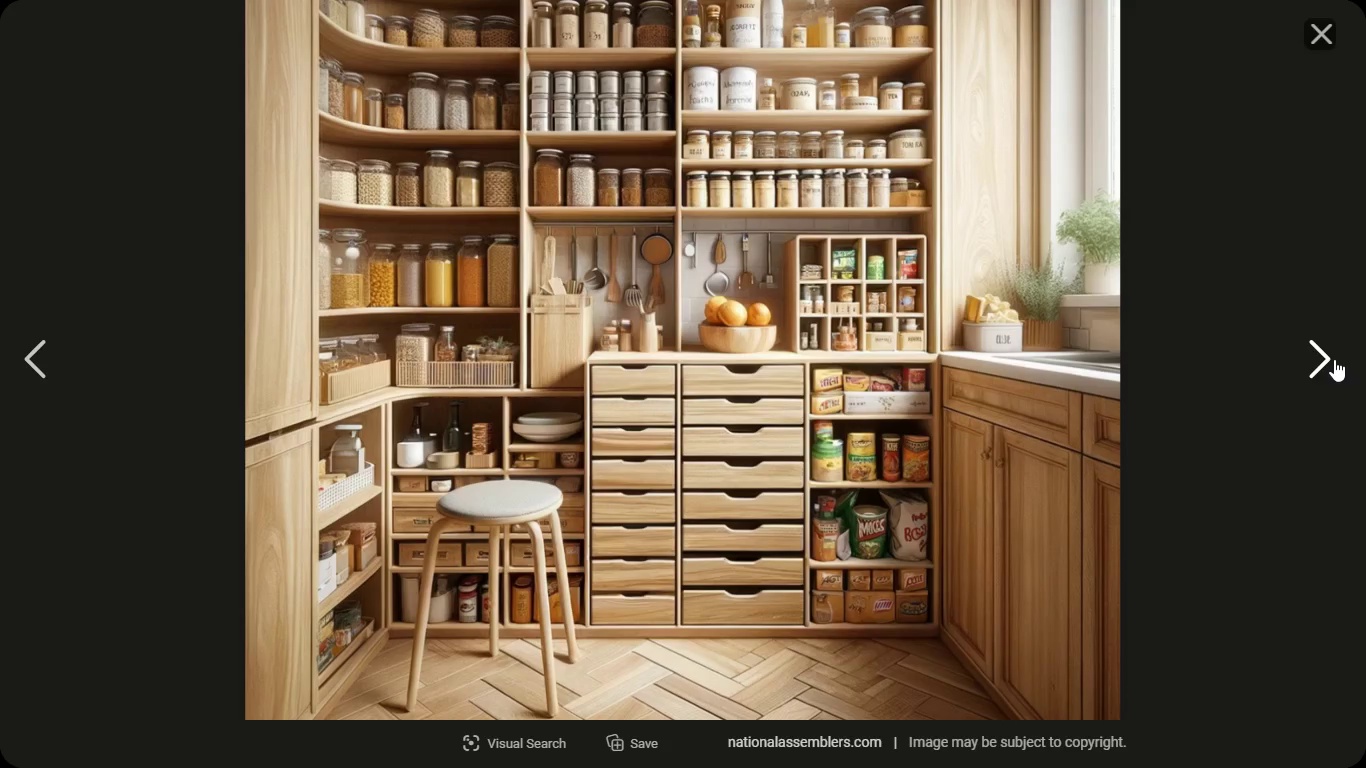 
left_click([1334, 359])
 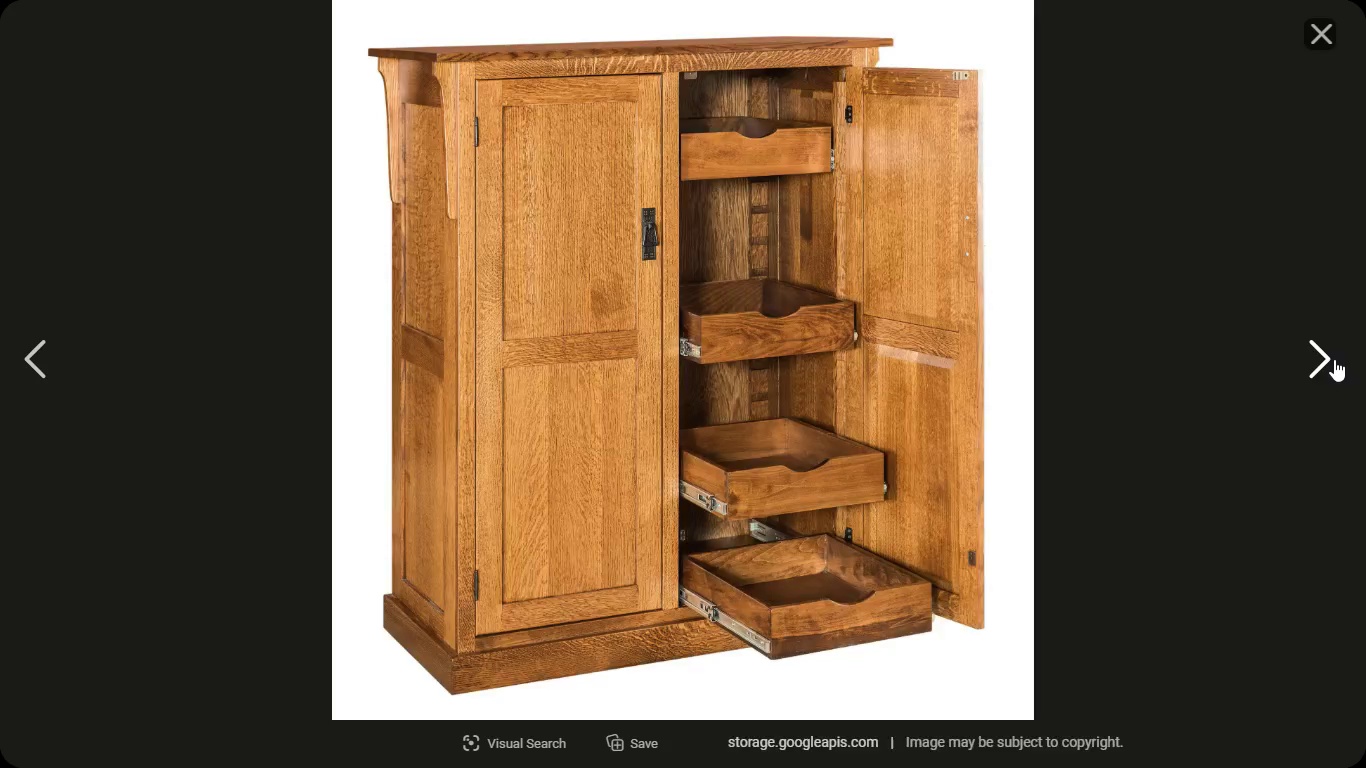 
left_click([1334, 359])
 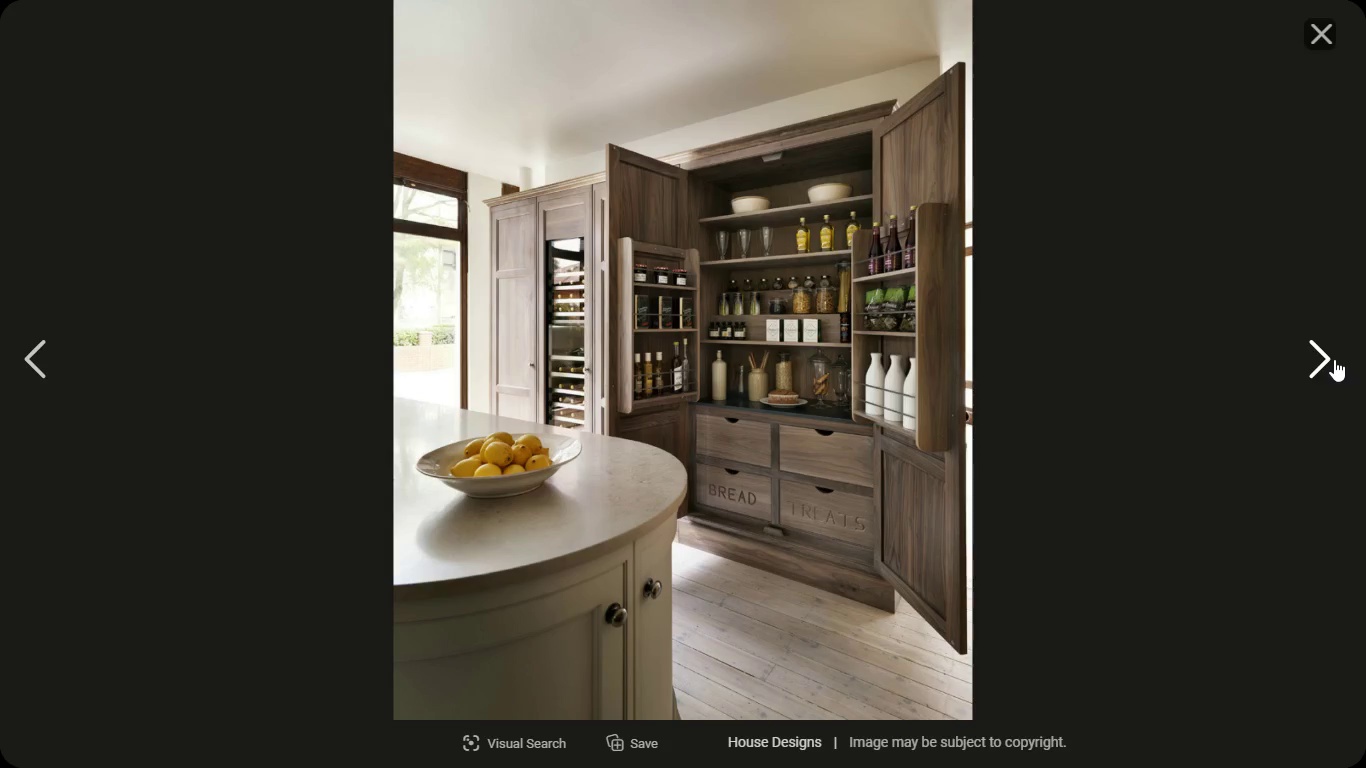 
left_click([1334, 359])
 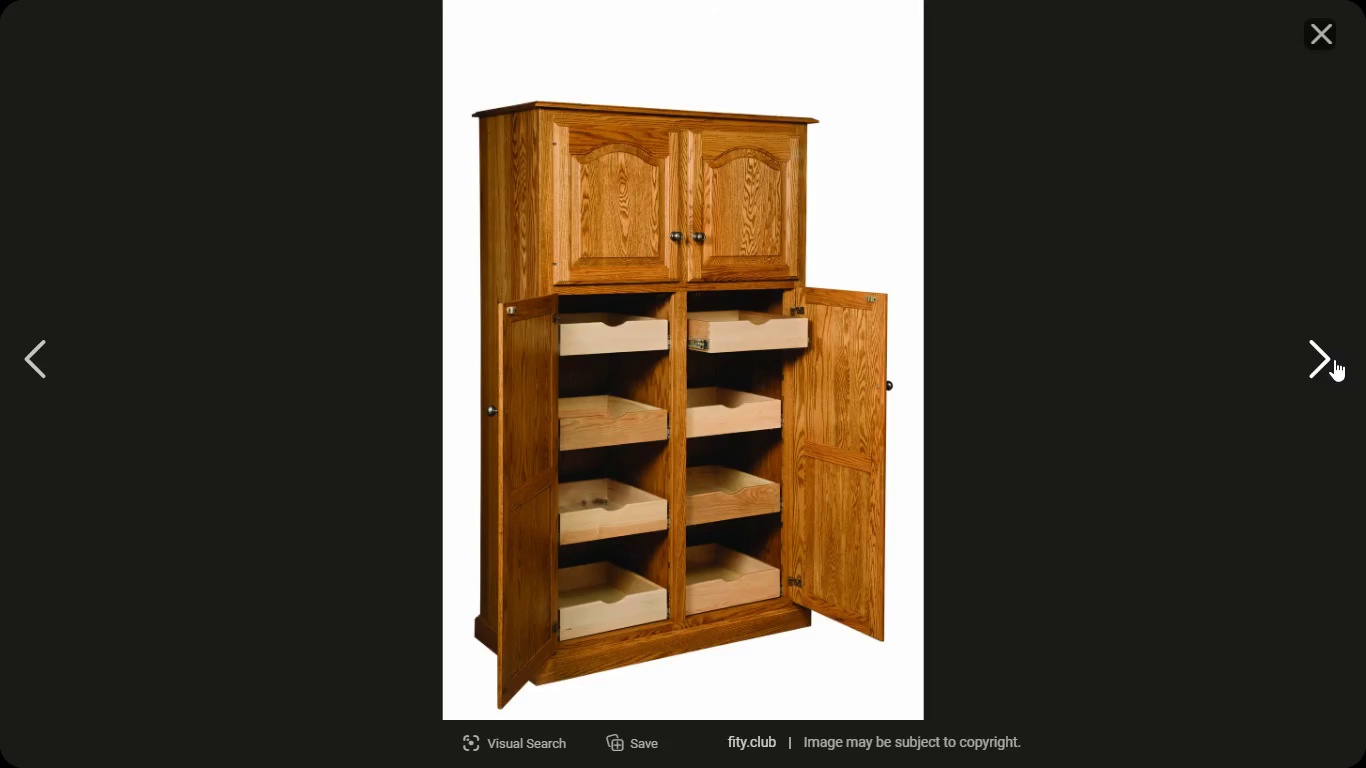 
left_click([1334, 359])
 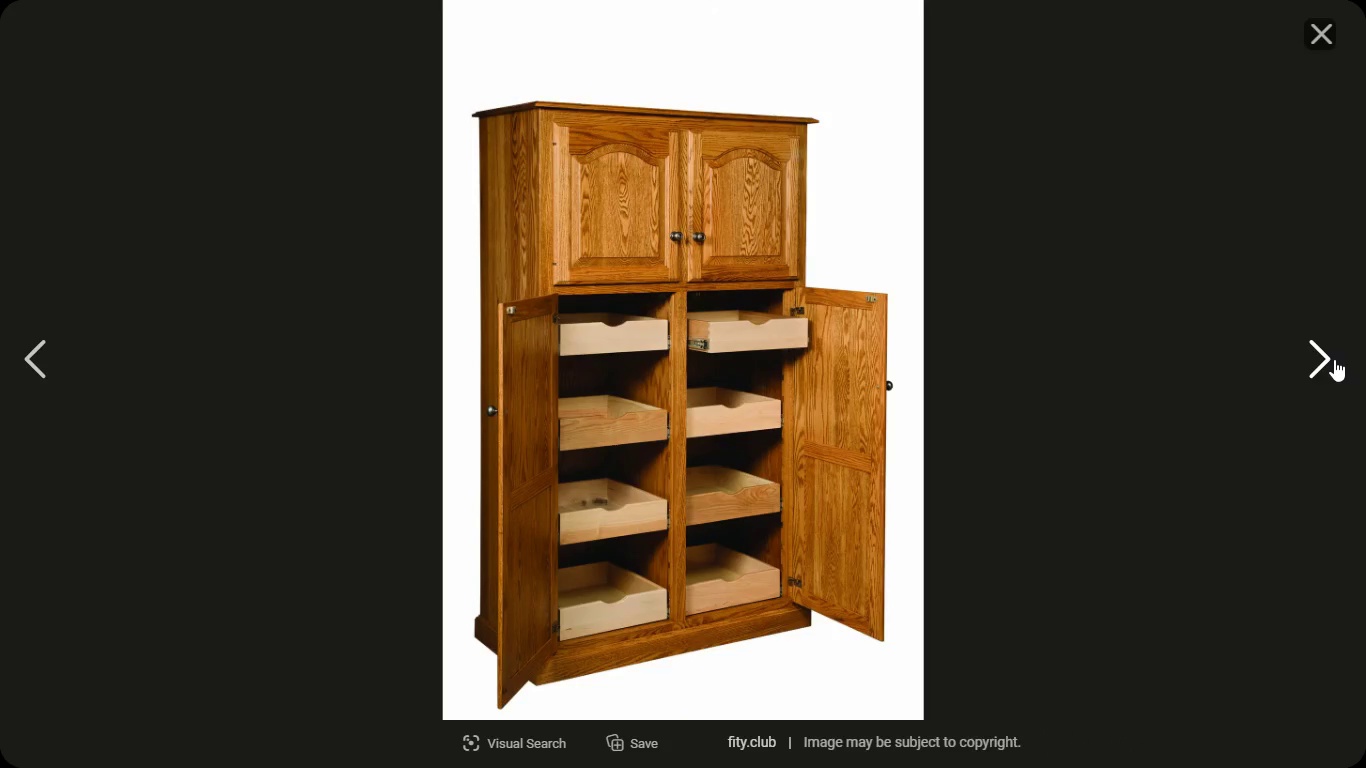 
left_click([1334, 359])
 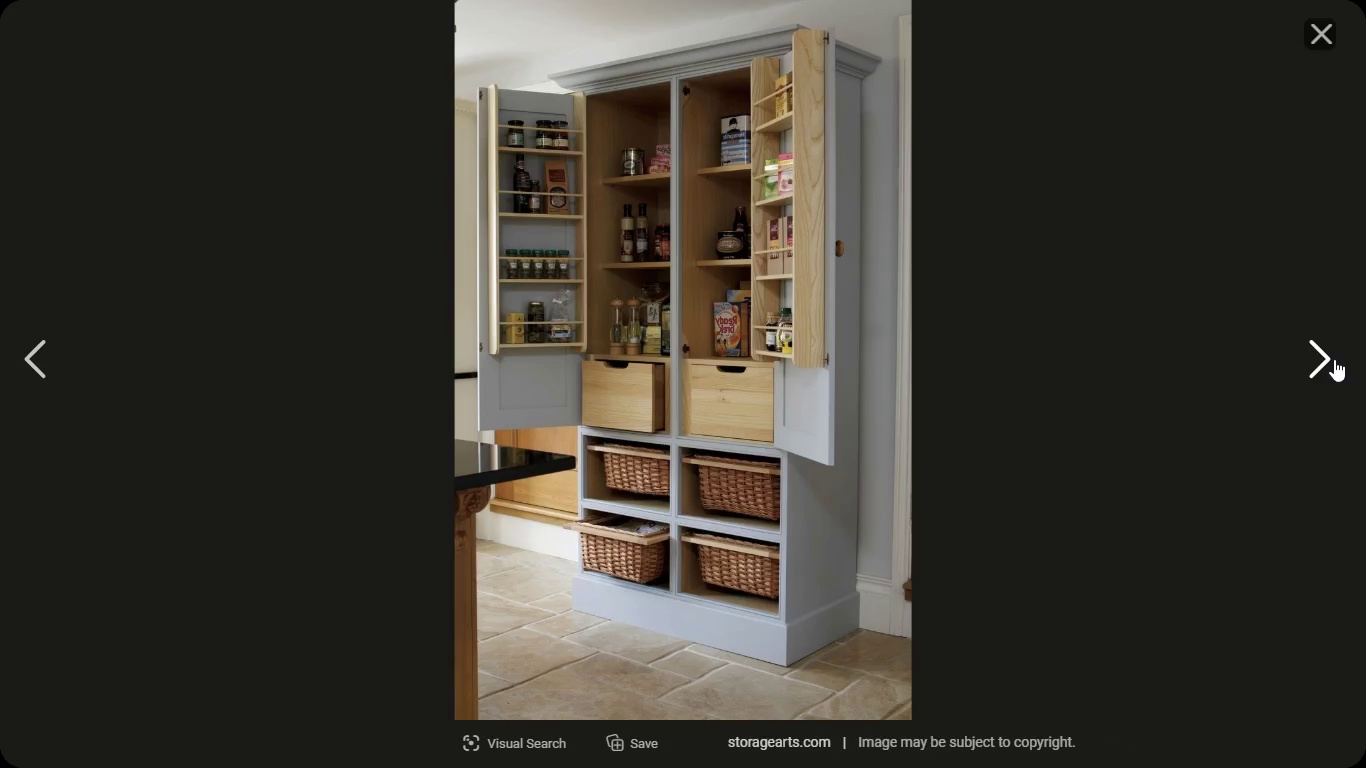 
left_click([1334, 359])
 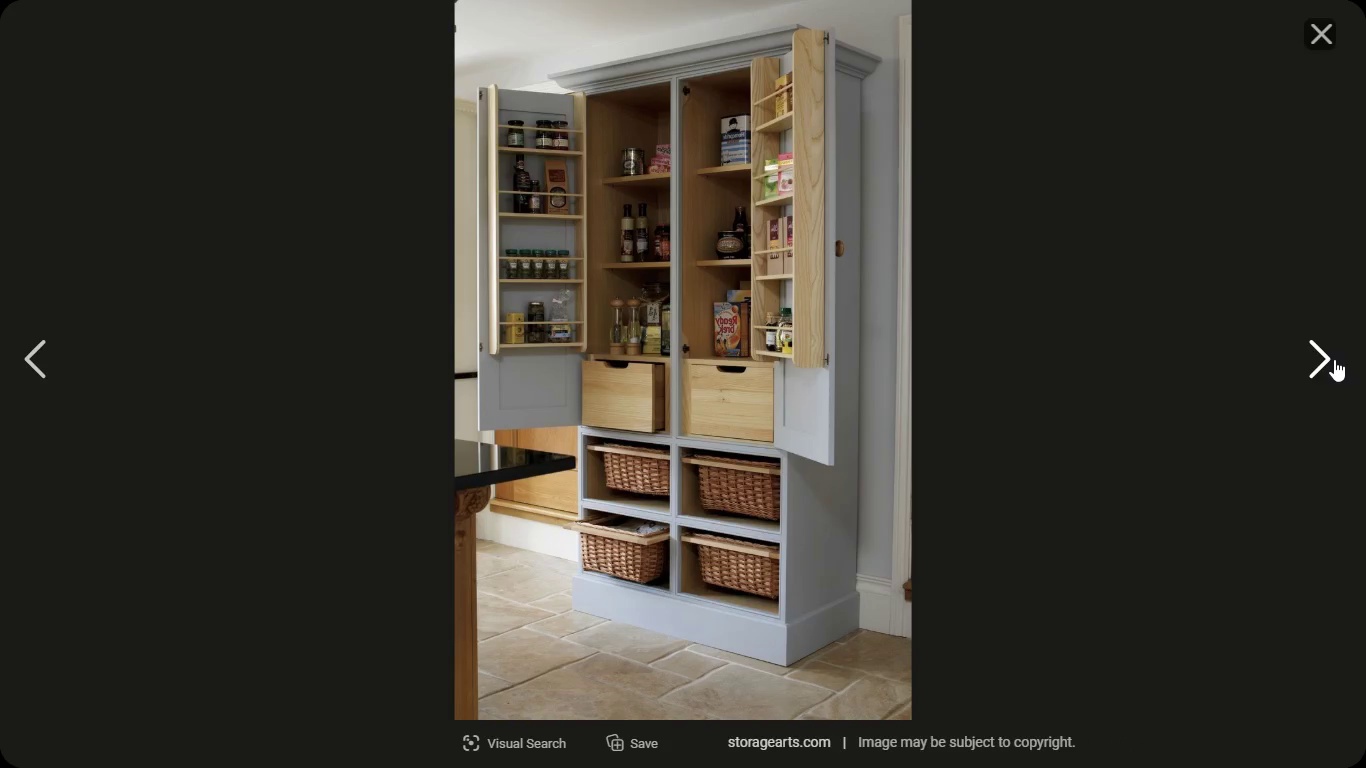 
left_click([1334, 359])